 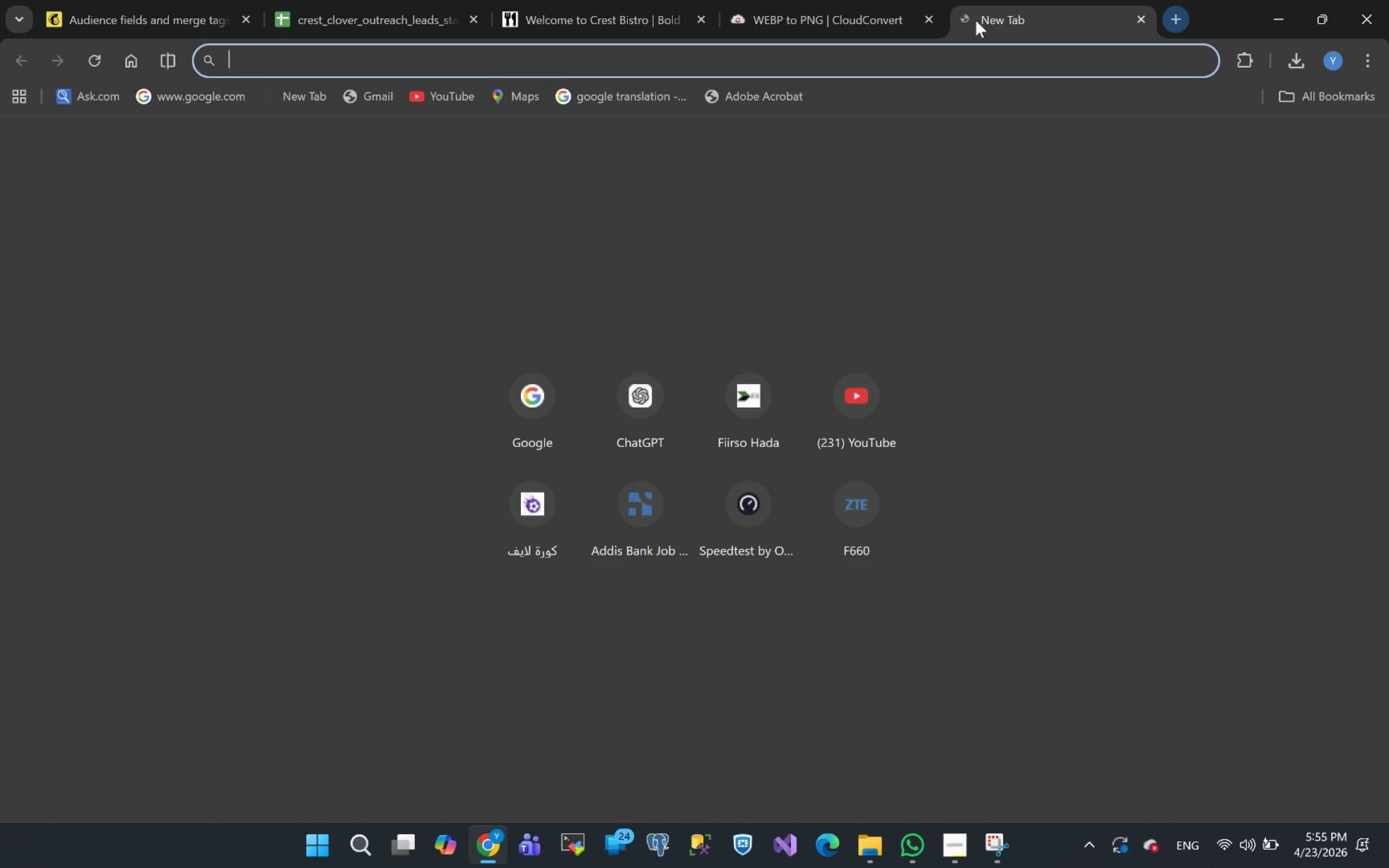 
left_click([525, 421])
 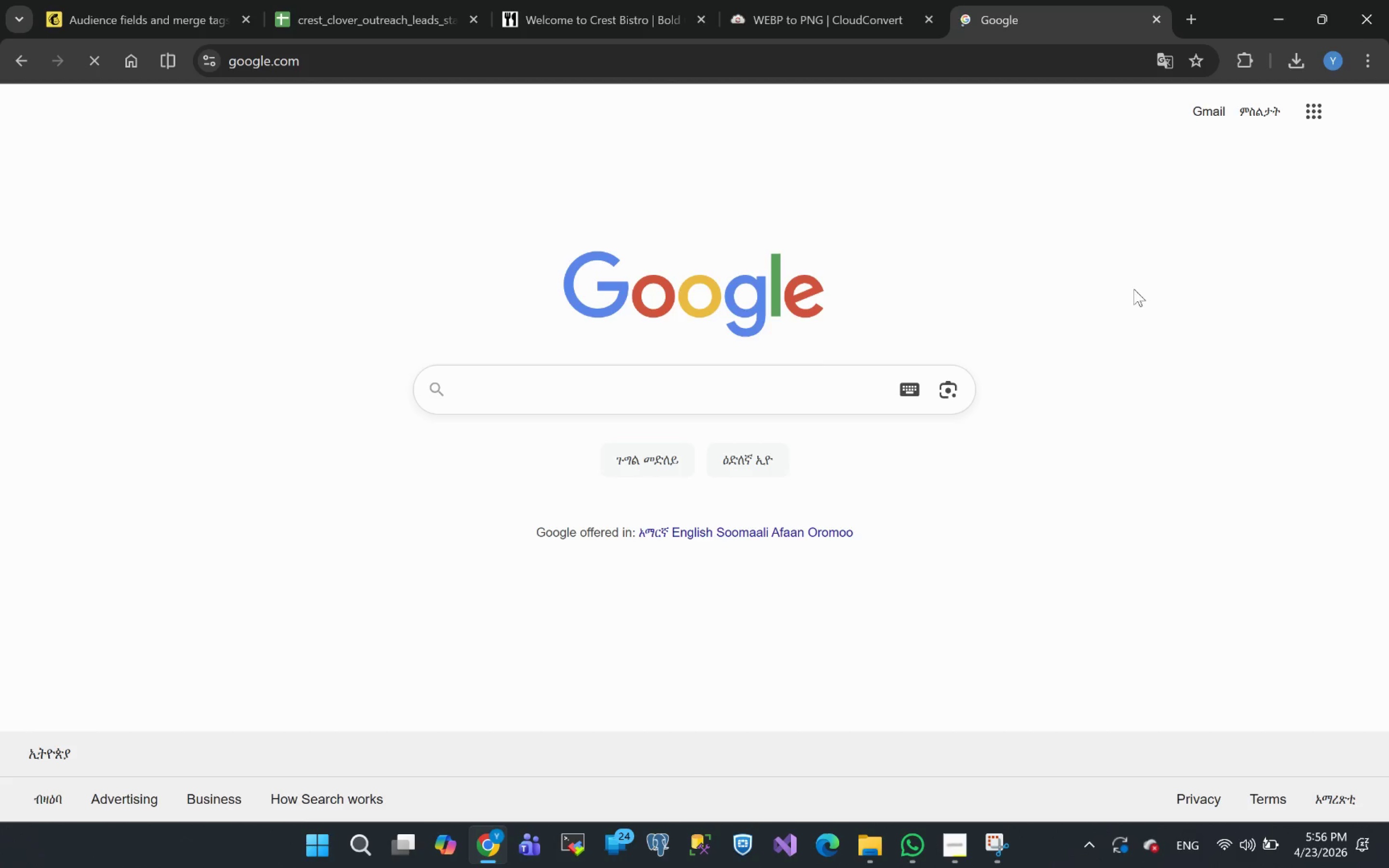 
left_click([1314, 127])
 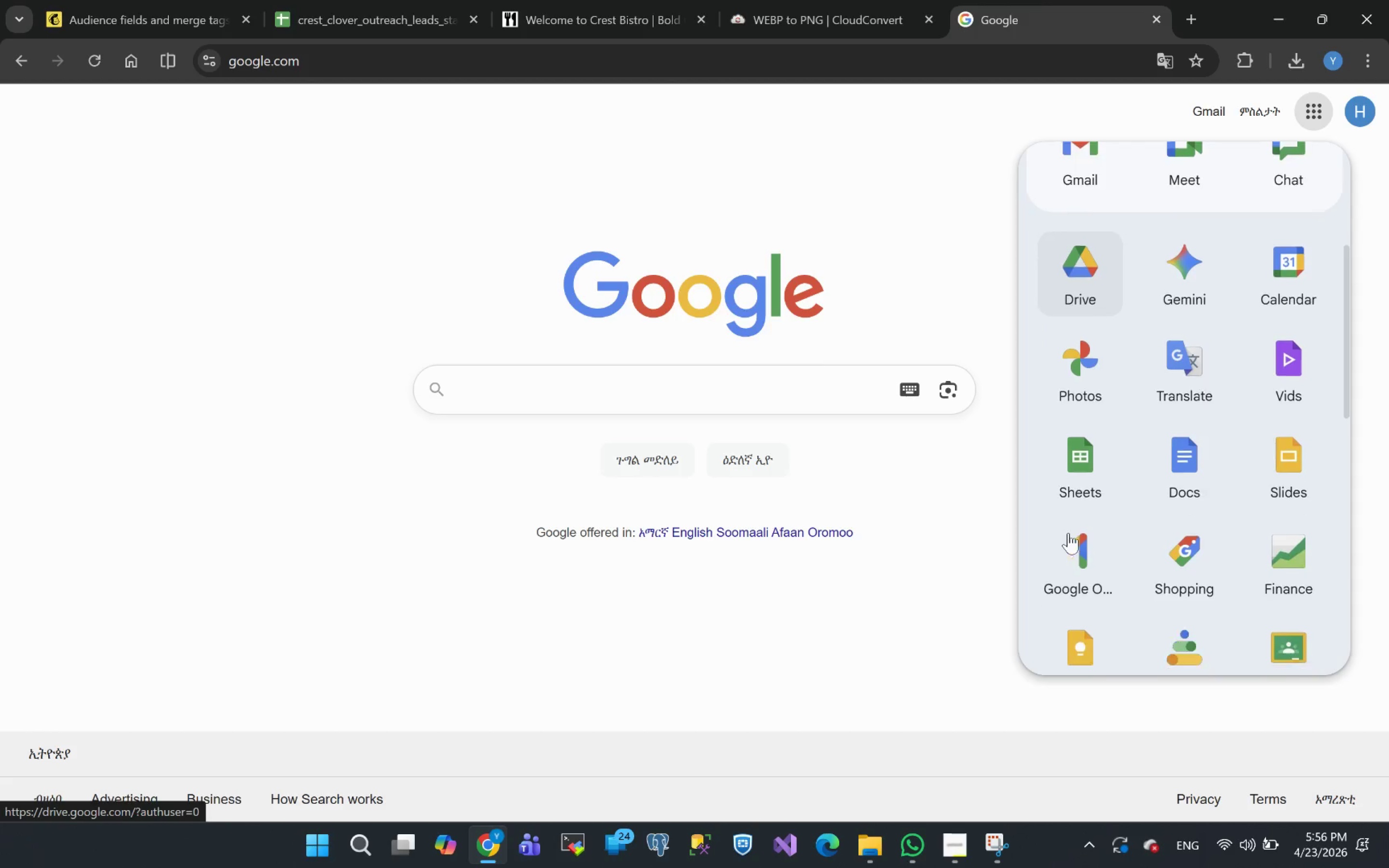 
left_click([1188, 444])
 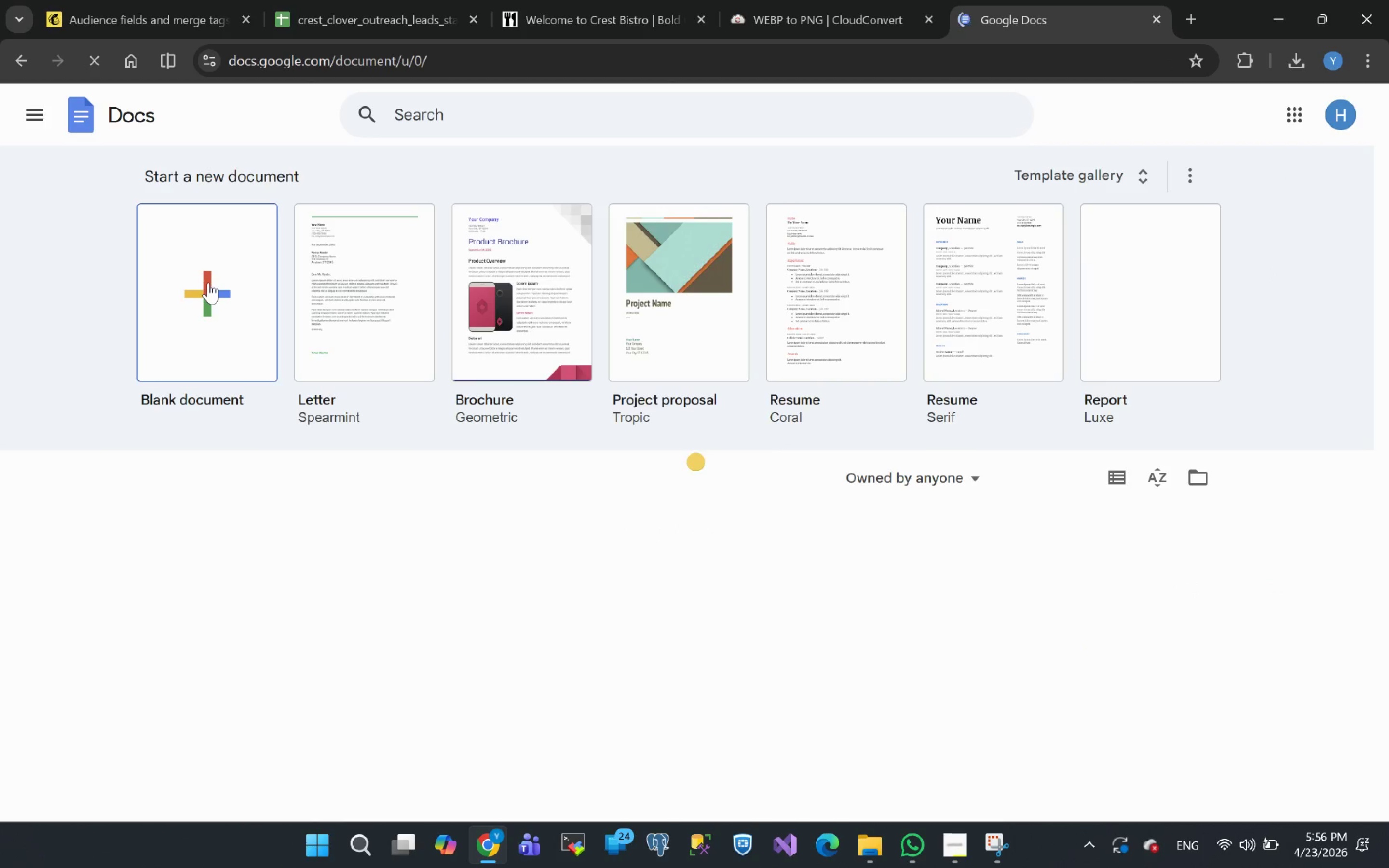 
left_click([208, 283])
 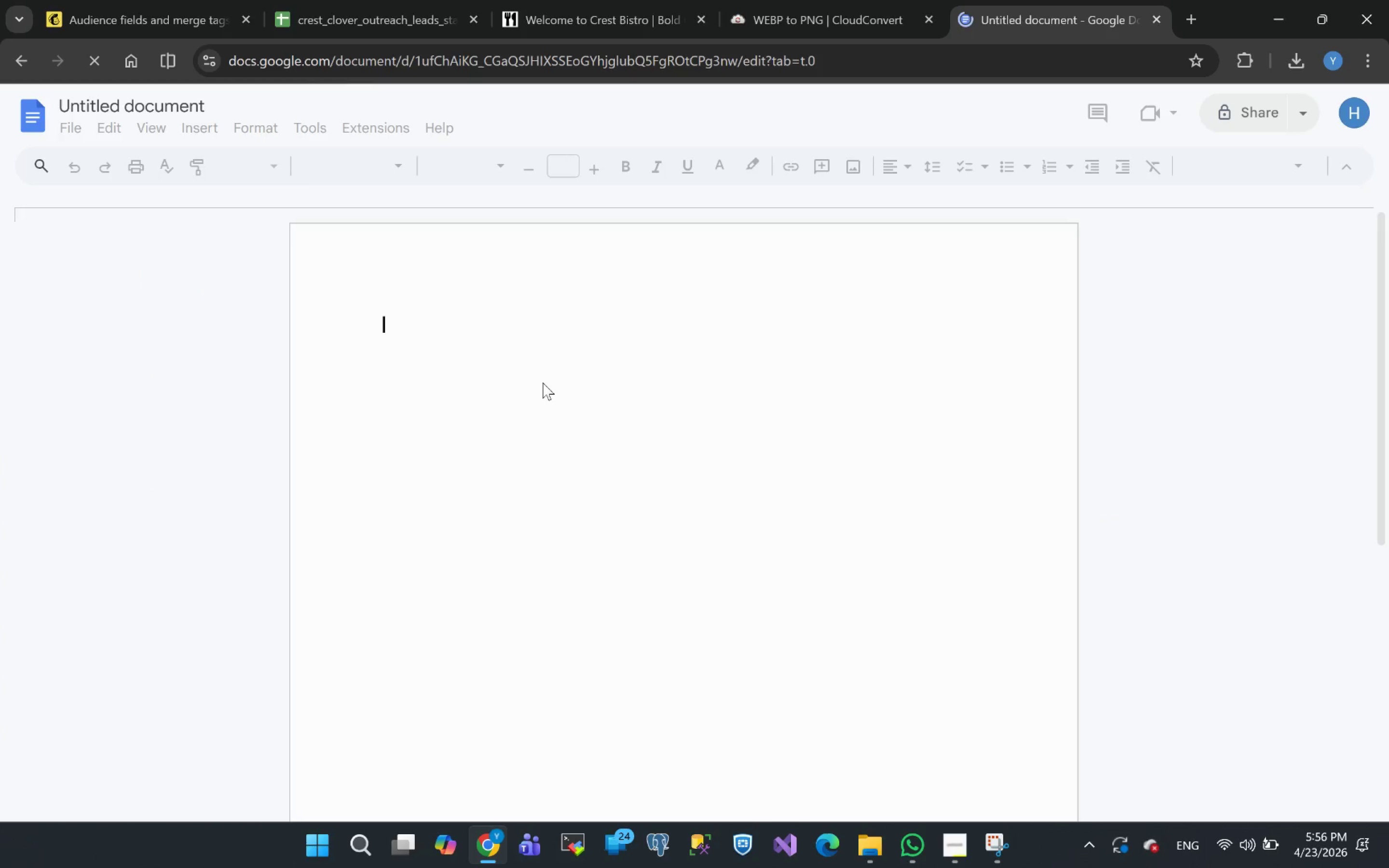 
left_click([472, 382])
 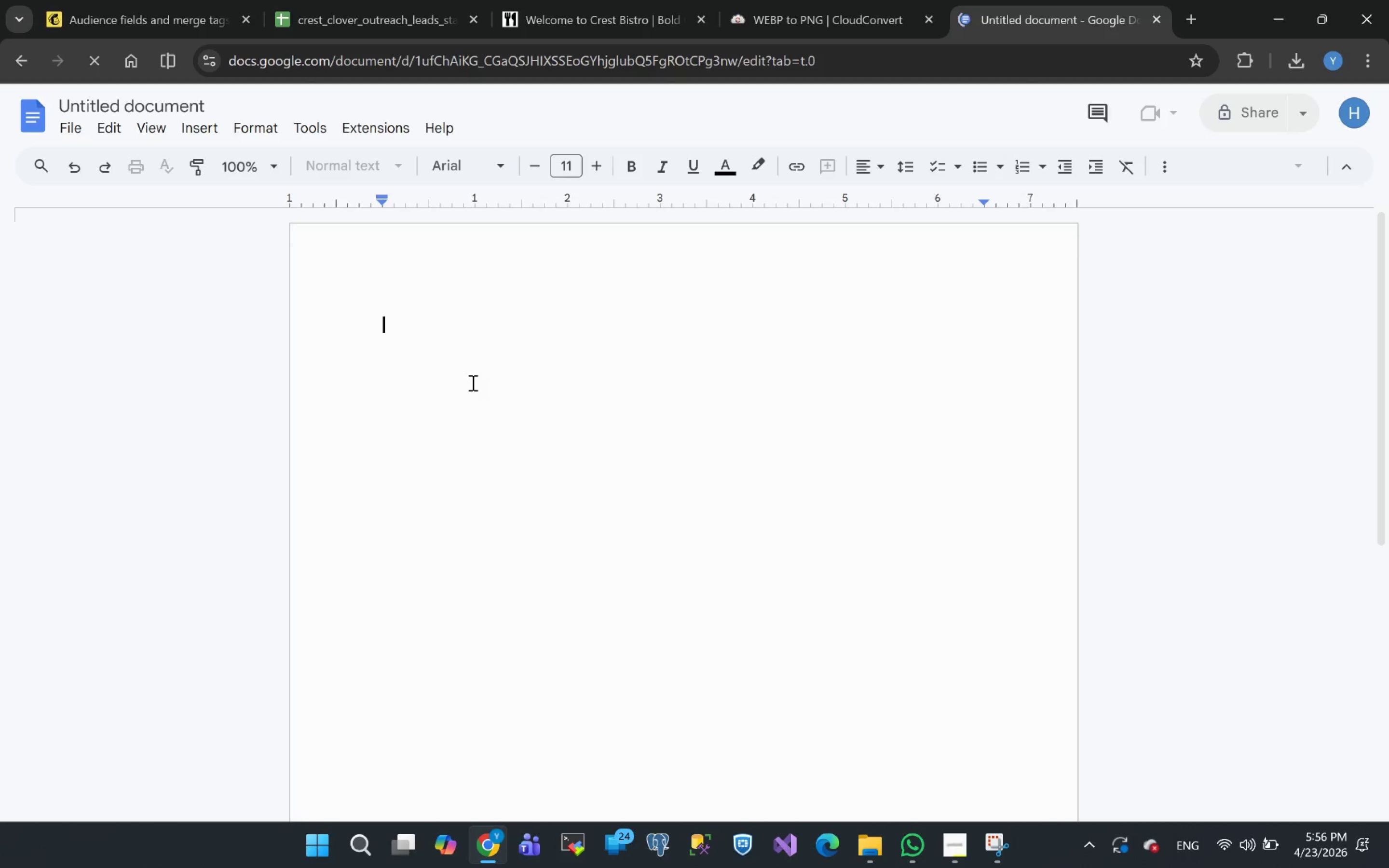 
key(Control+V)
 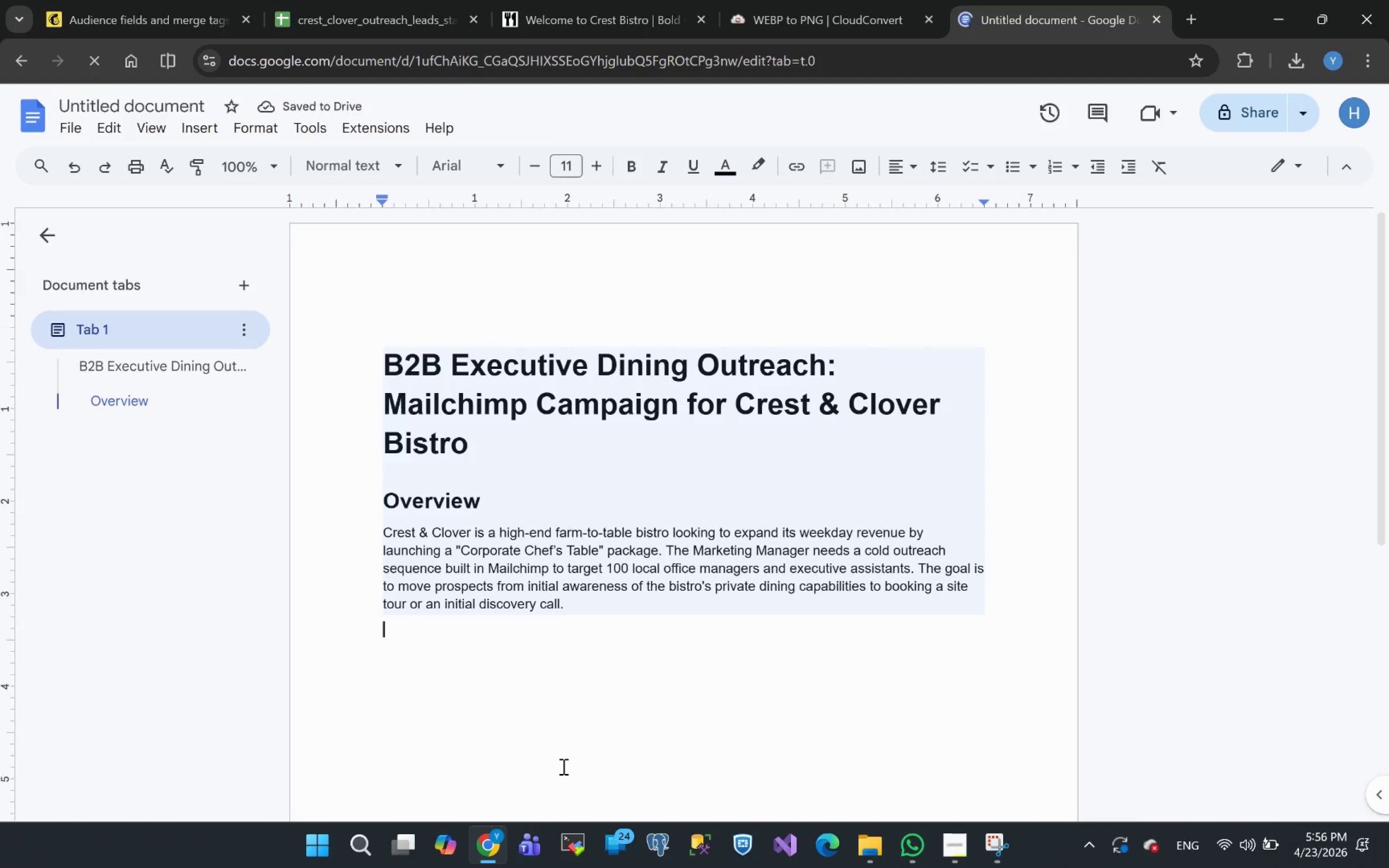 
key(Enter)
 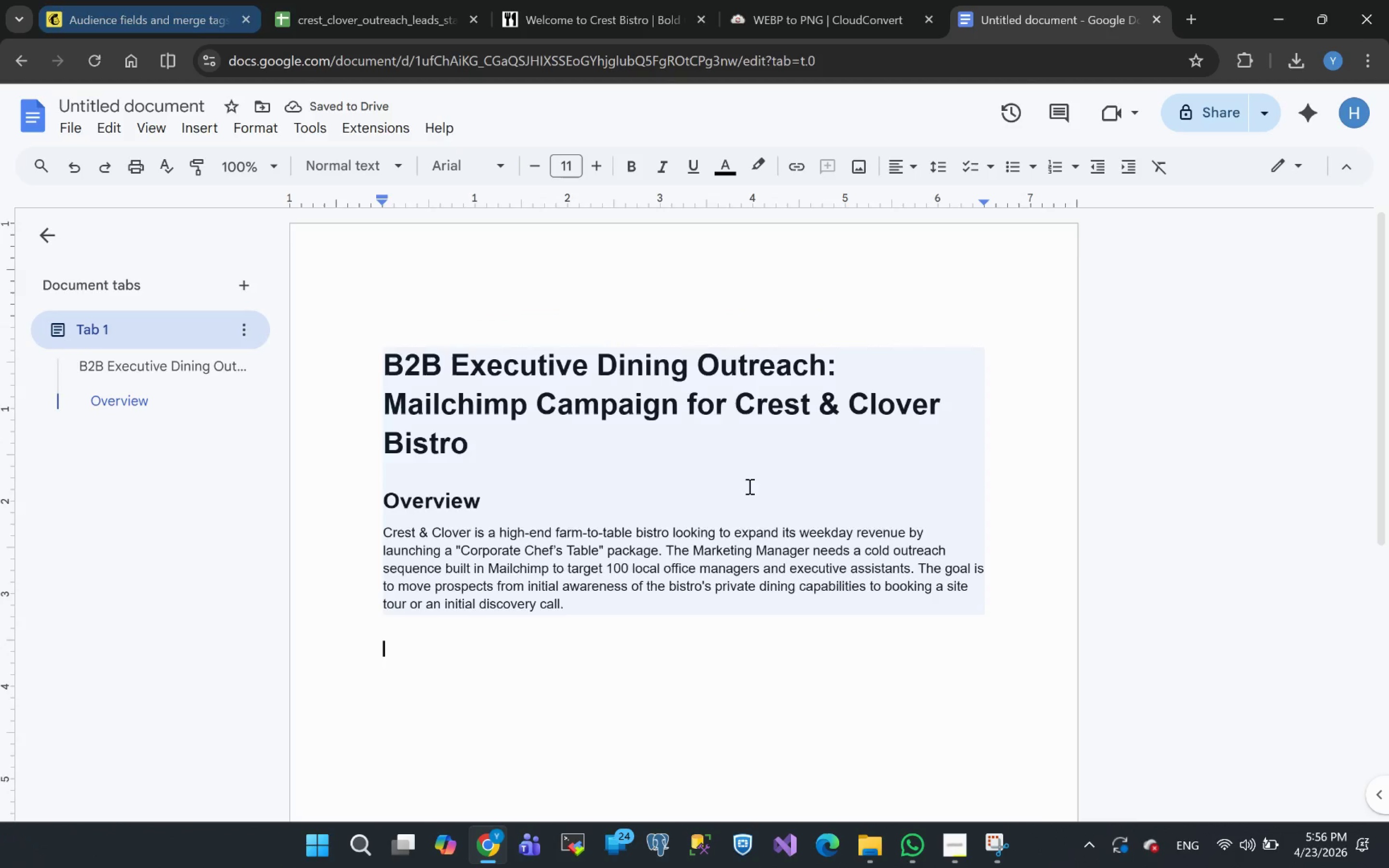 
left_click([953, 861])